 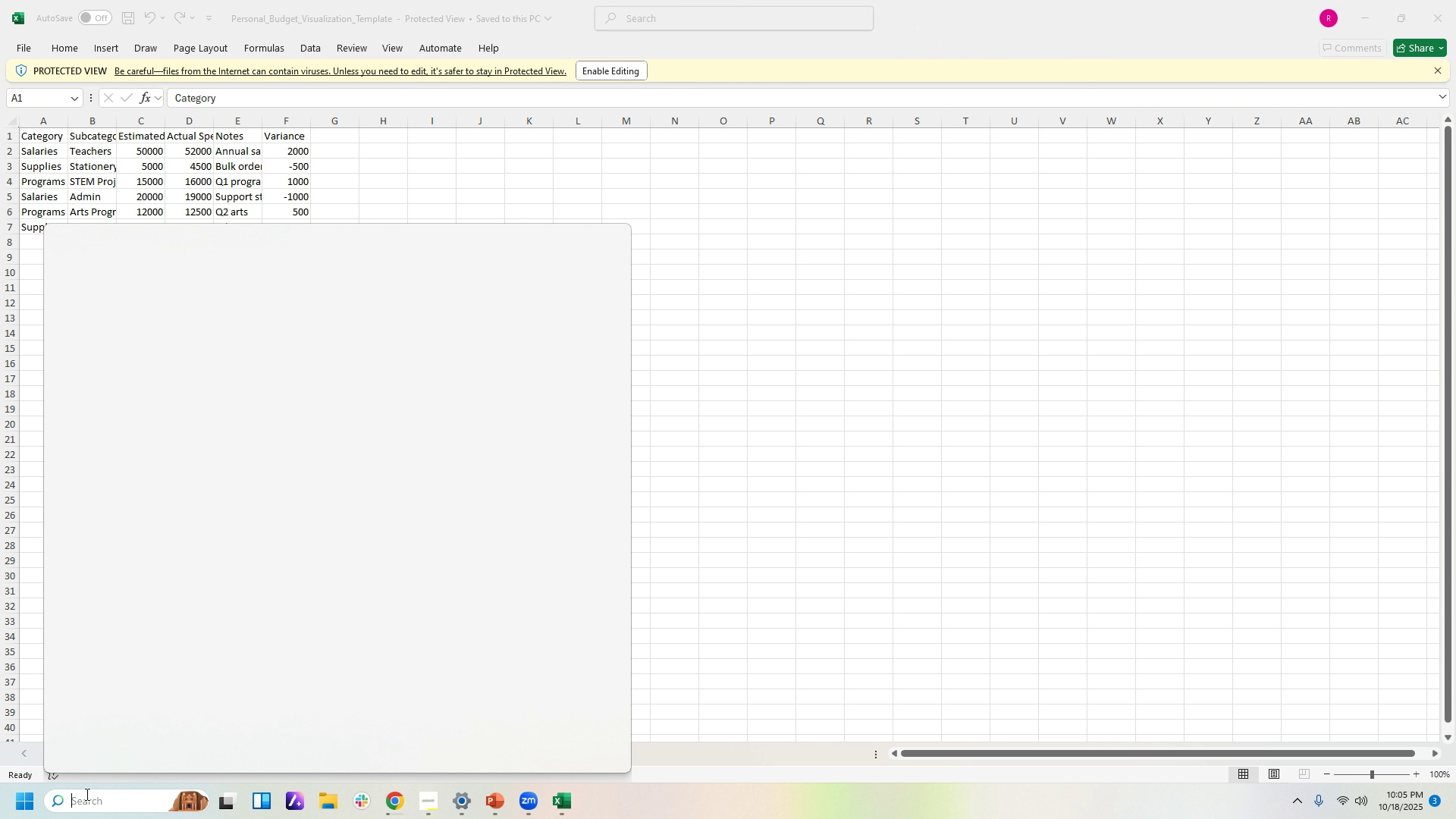 
type(exce;)
key(Backspace)
 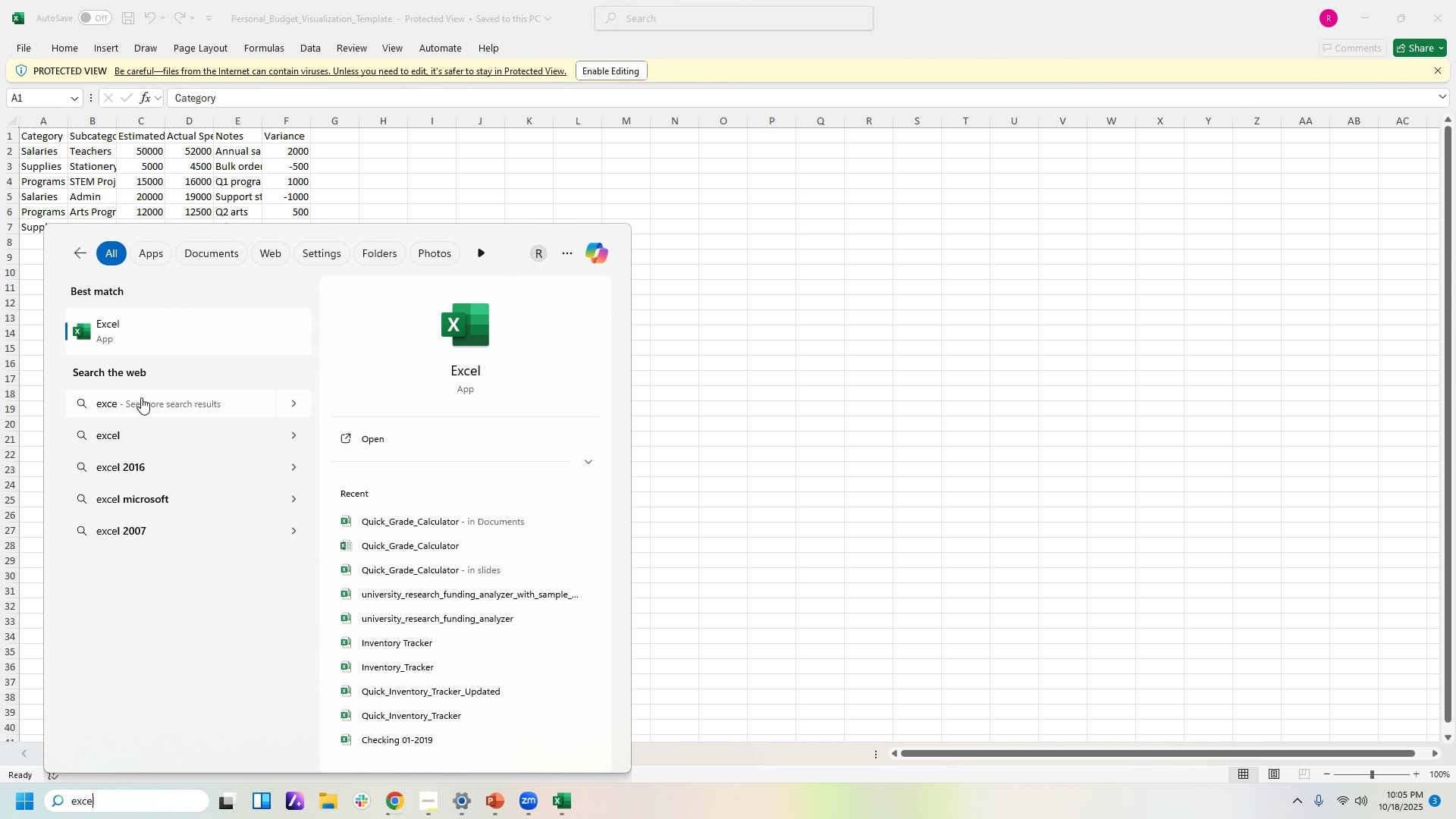 
left_click([141, 325])
 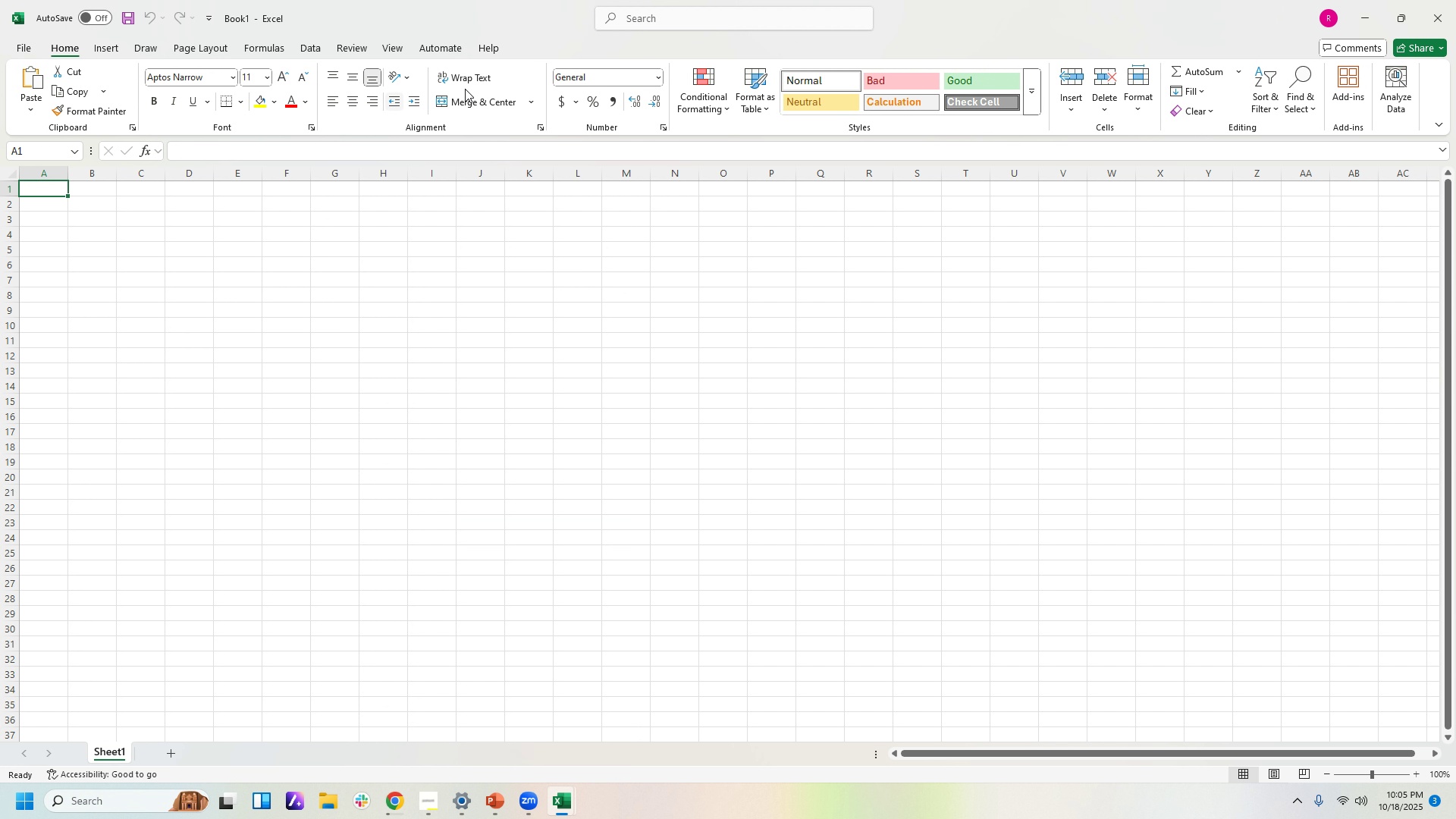 
left_click_drag(start_coordinate=[485, 11], to_coordinate=[642, 162])
 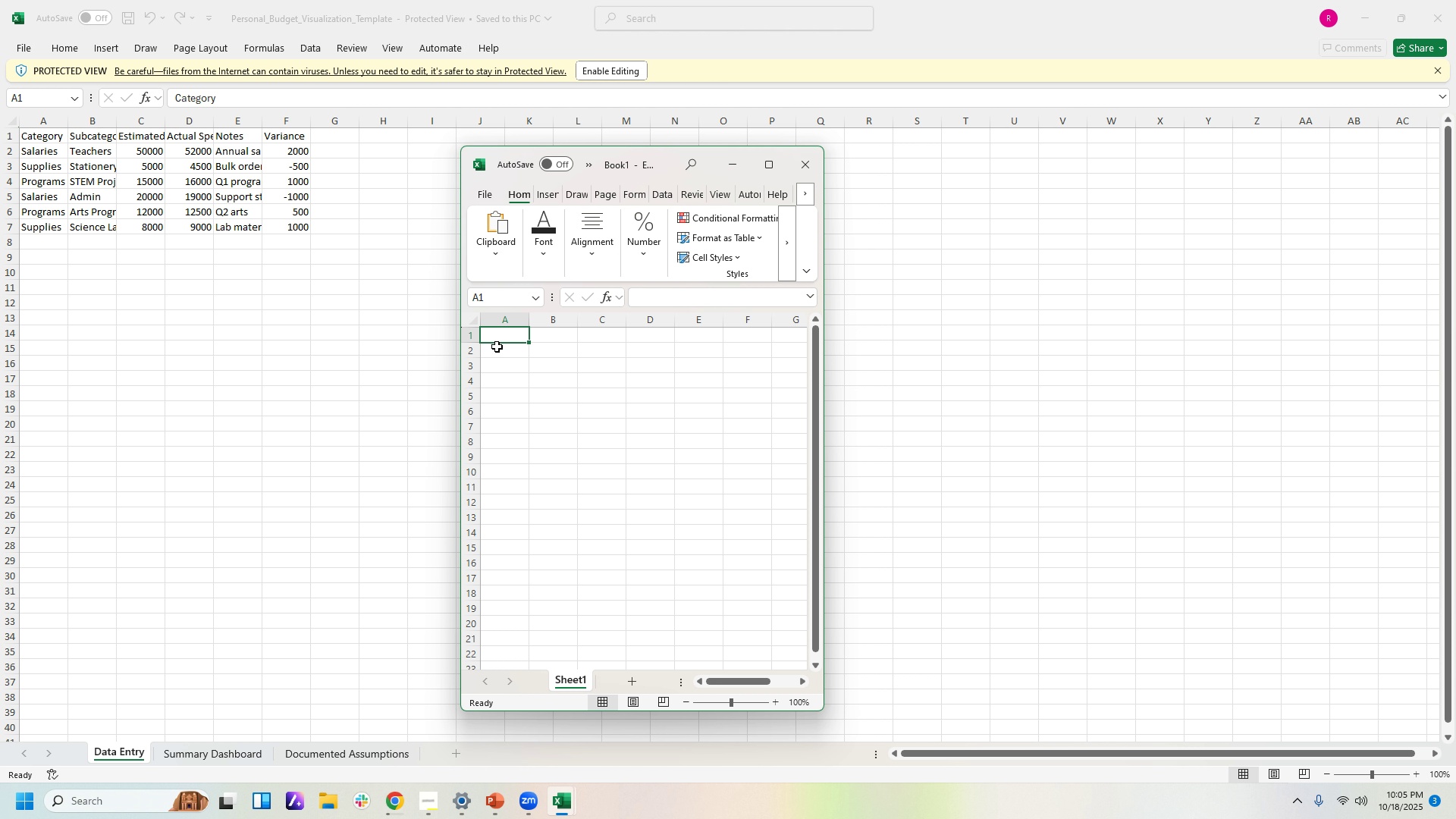 
wait(7.82)
 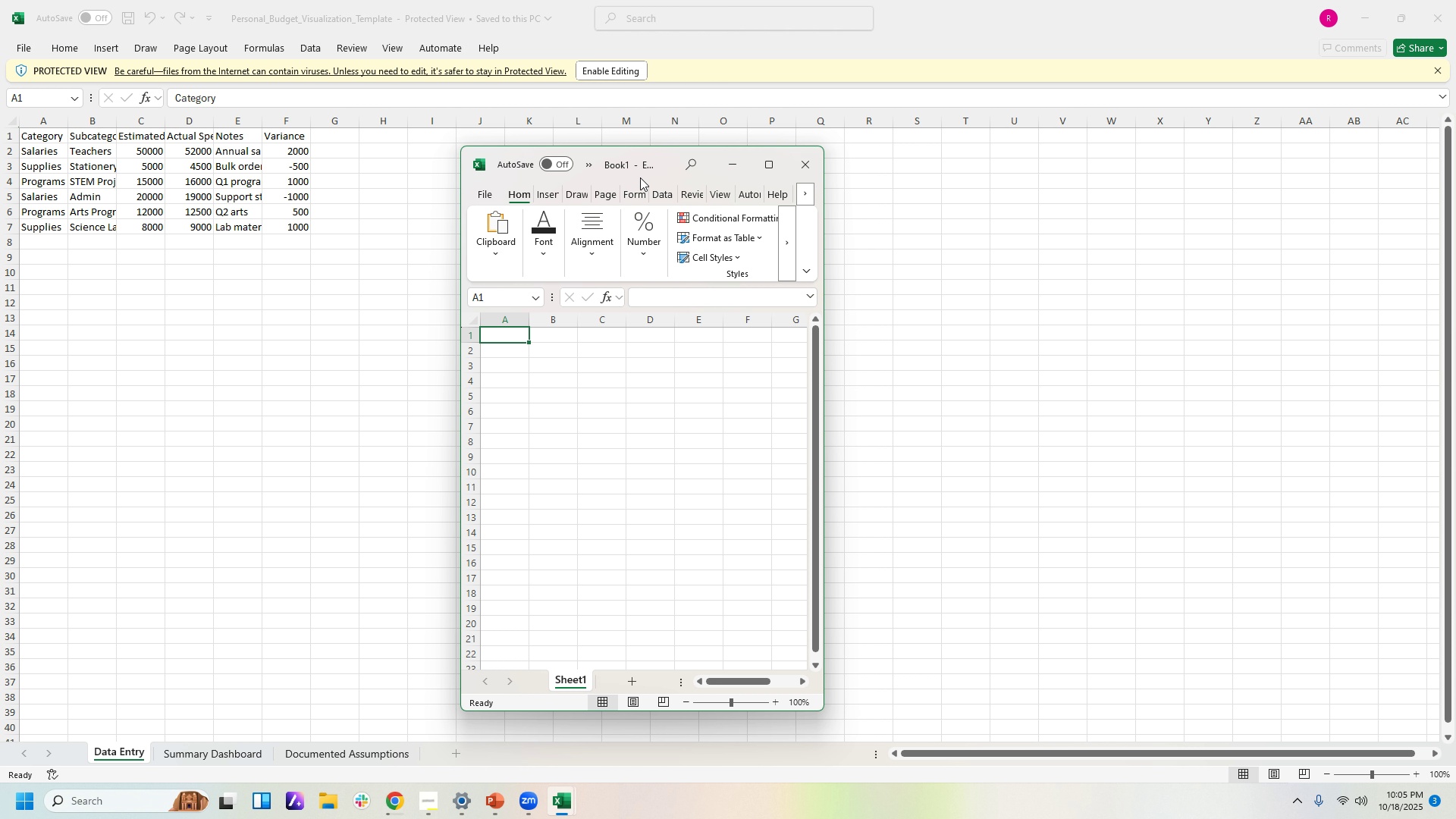 
left_click([800, 165])
 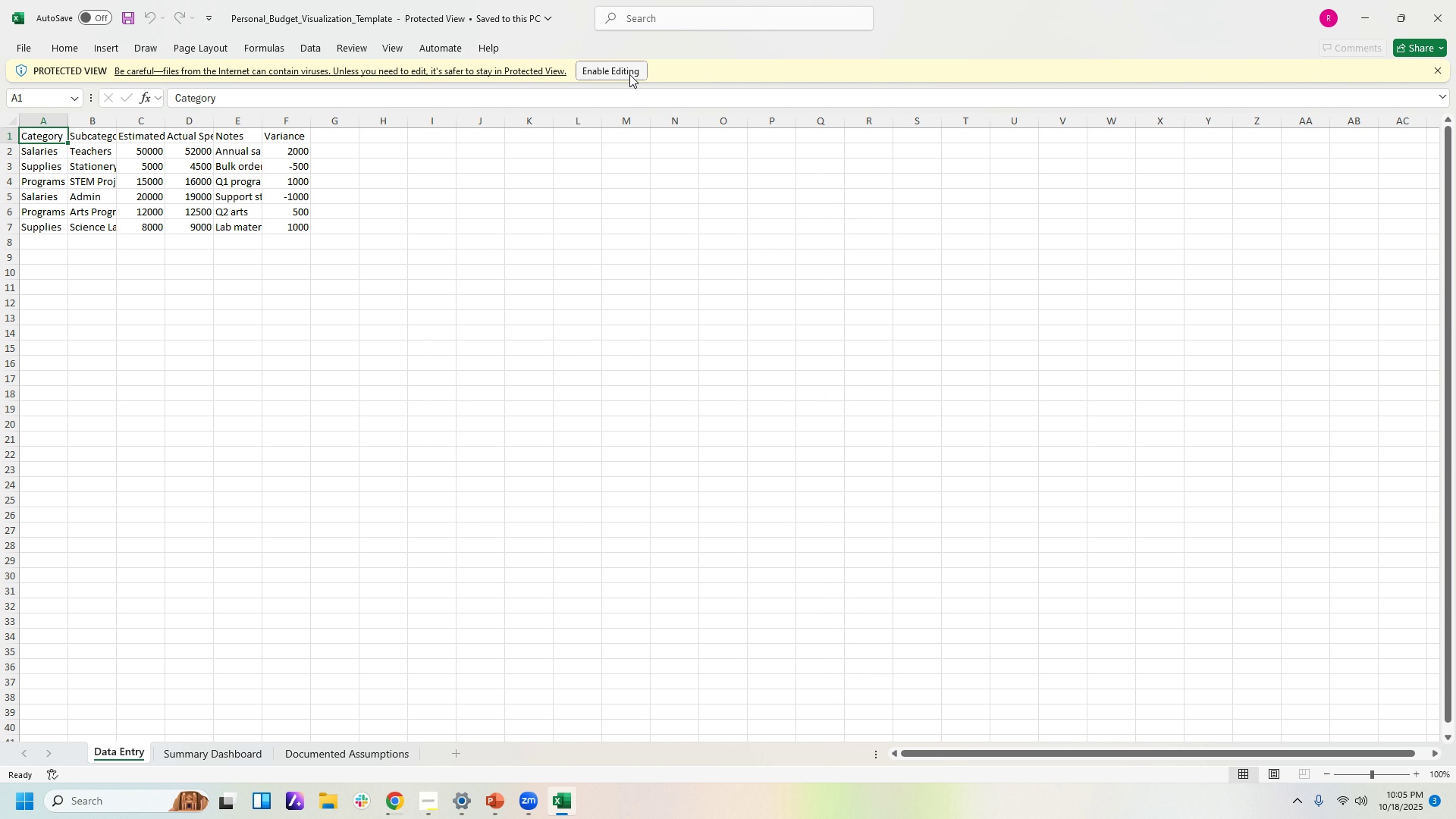 
left_click([629, 74])